 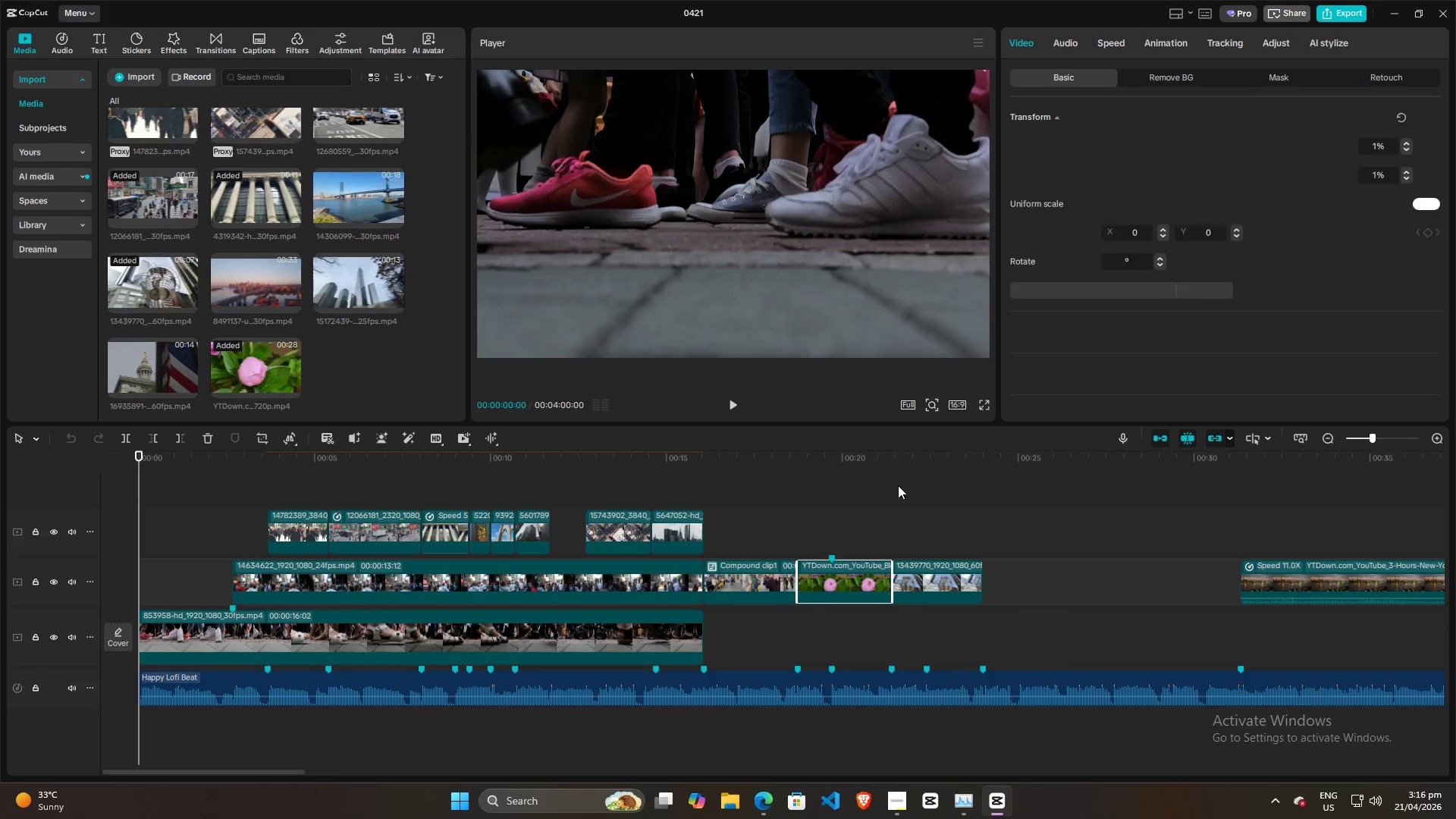 
left_click([1271, 42])
 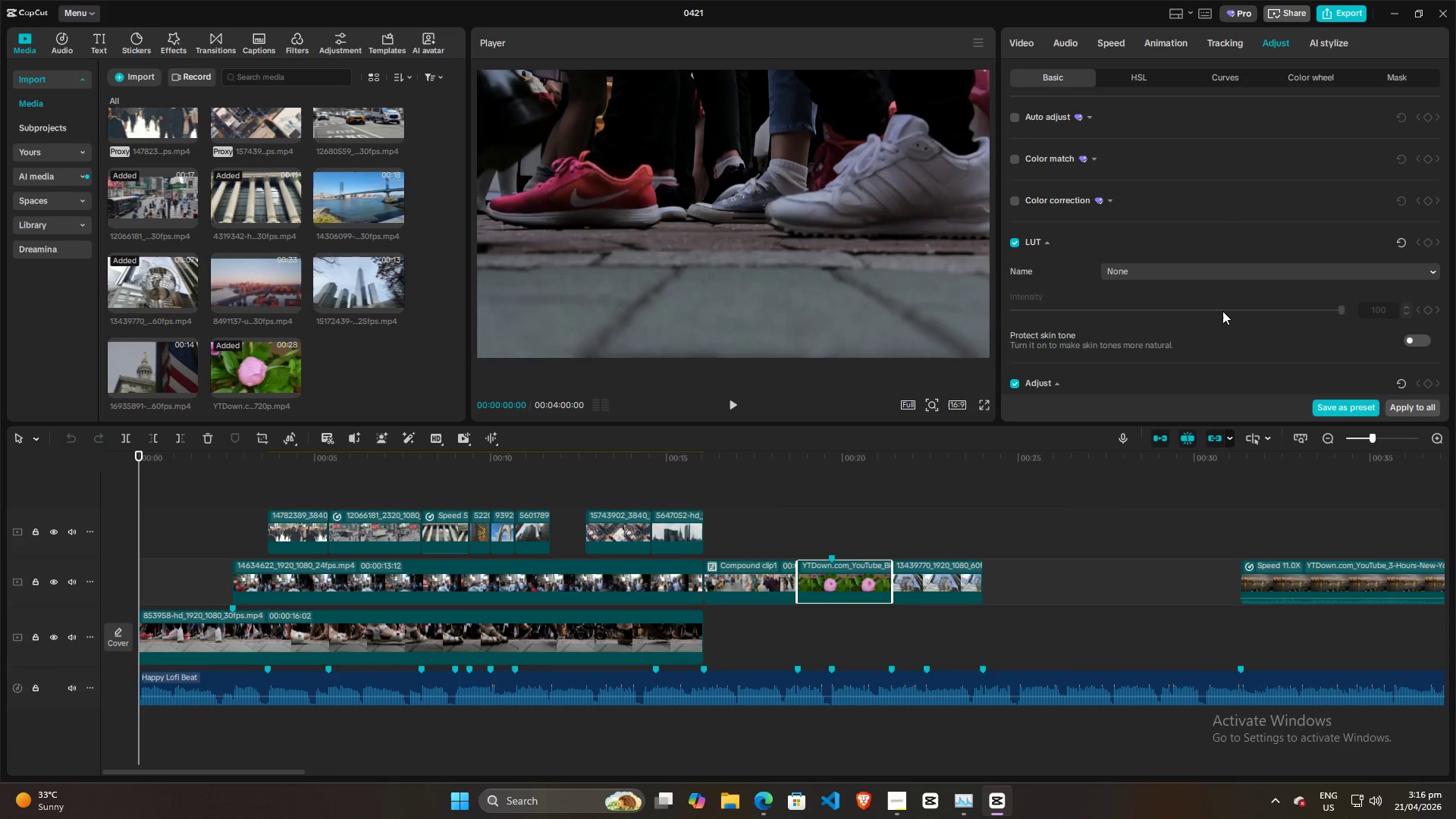 
scroll: coordinate [1213, 317], scroll_direction: down, amount: 15.0
 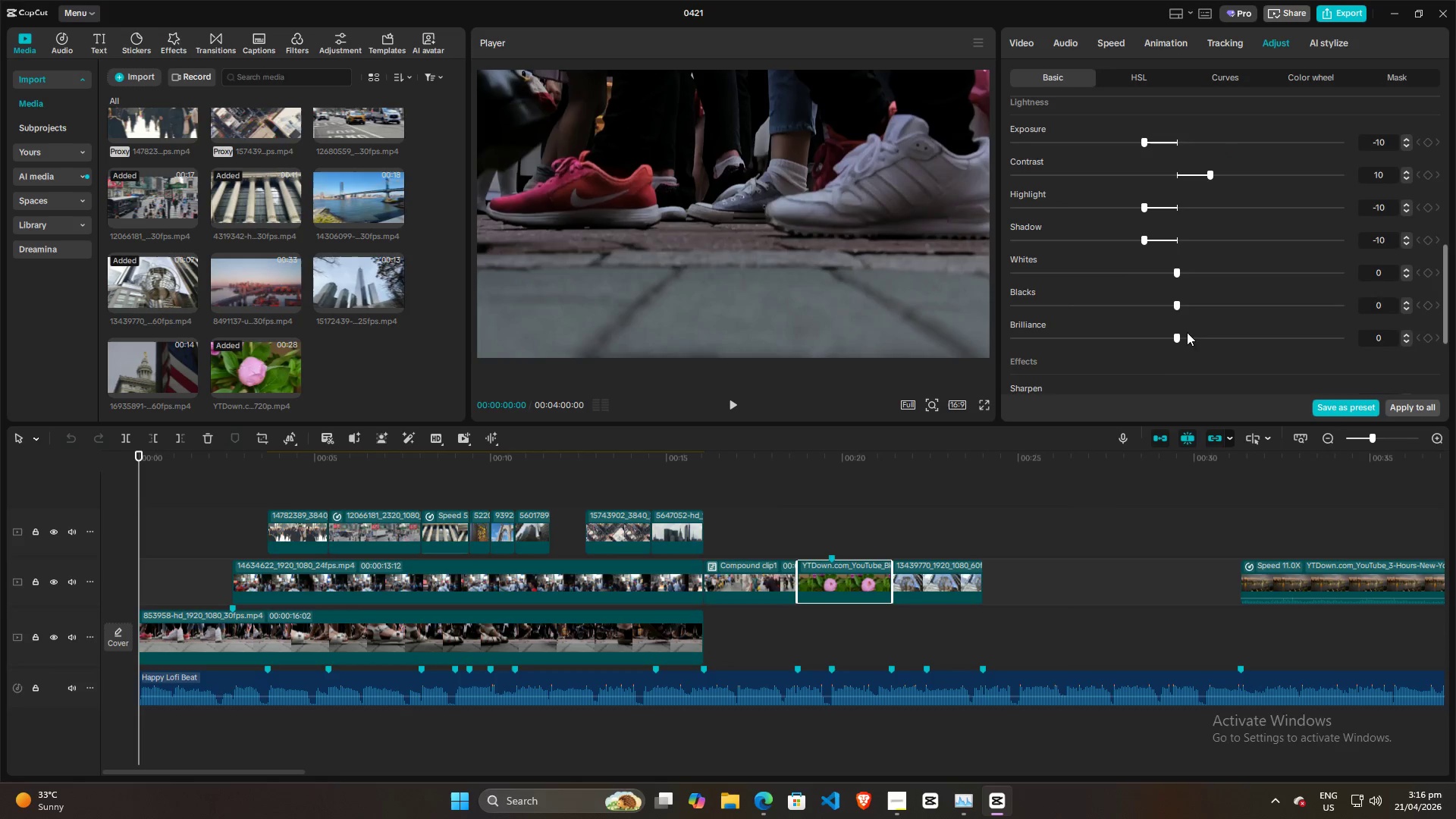 
scroll: coordinate [1187, 333], scroll_direction: up, amount: 2.0
 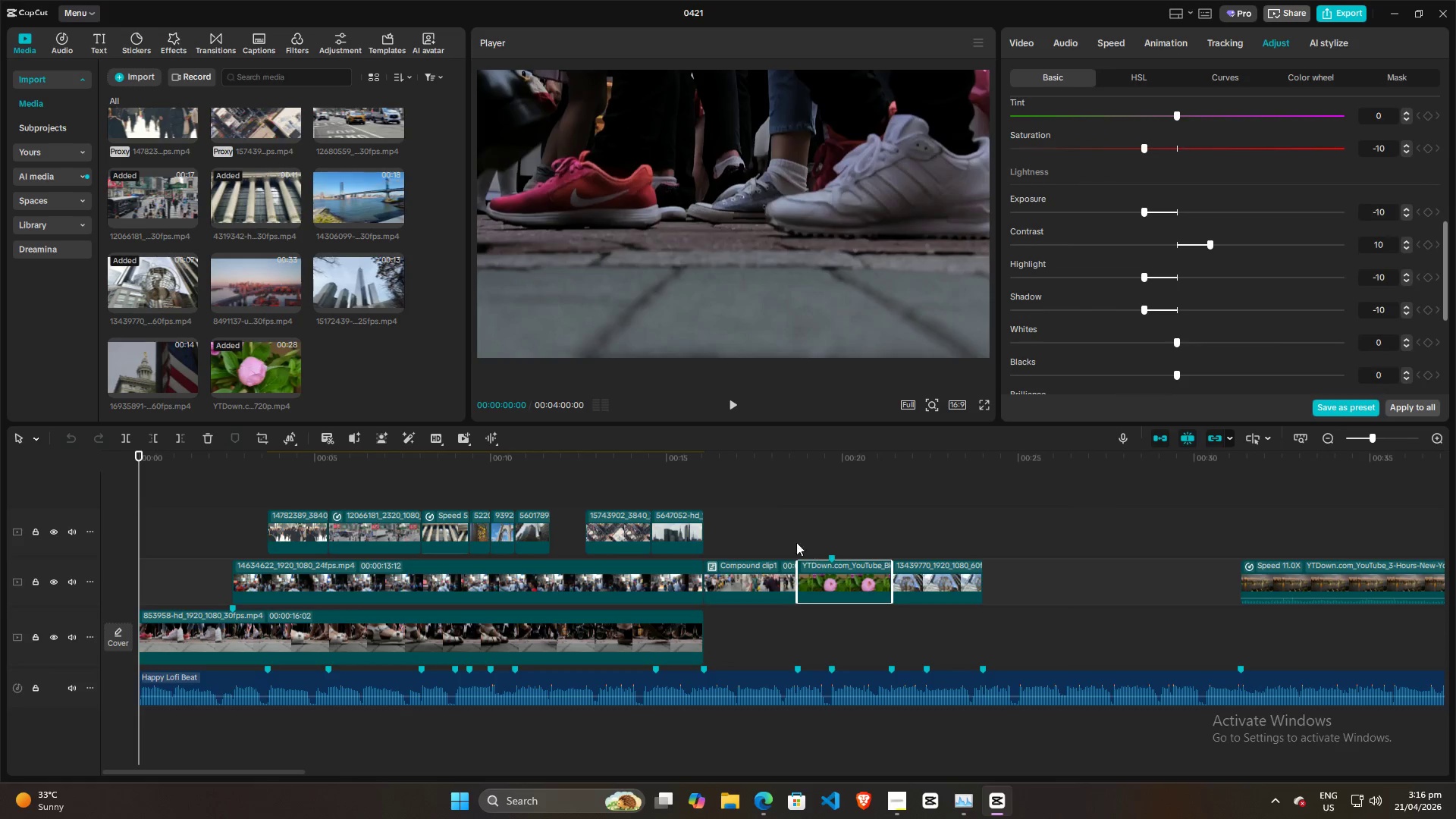 
left_click([766, 526])
 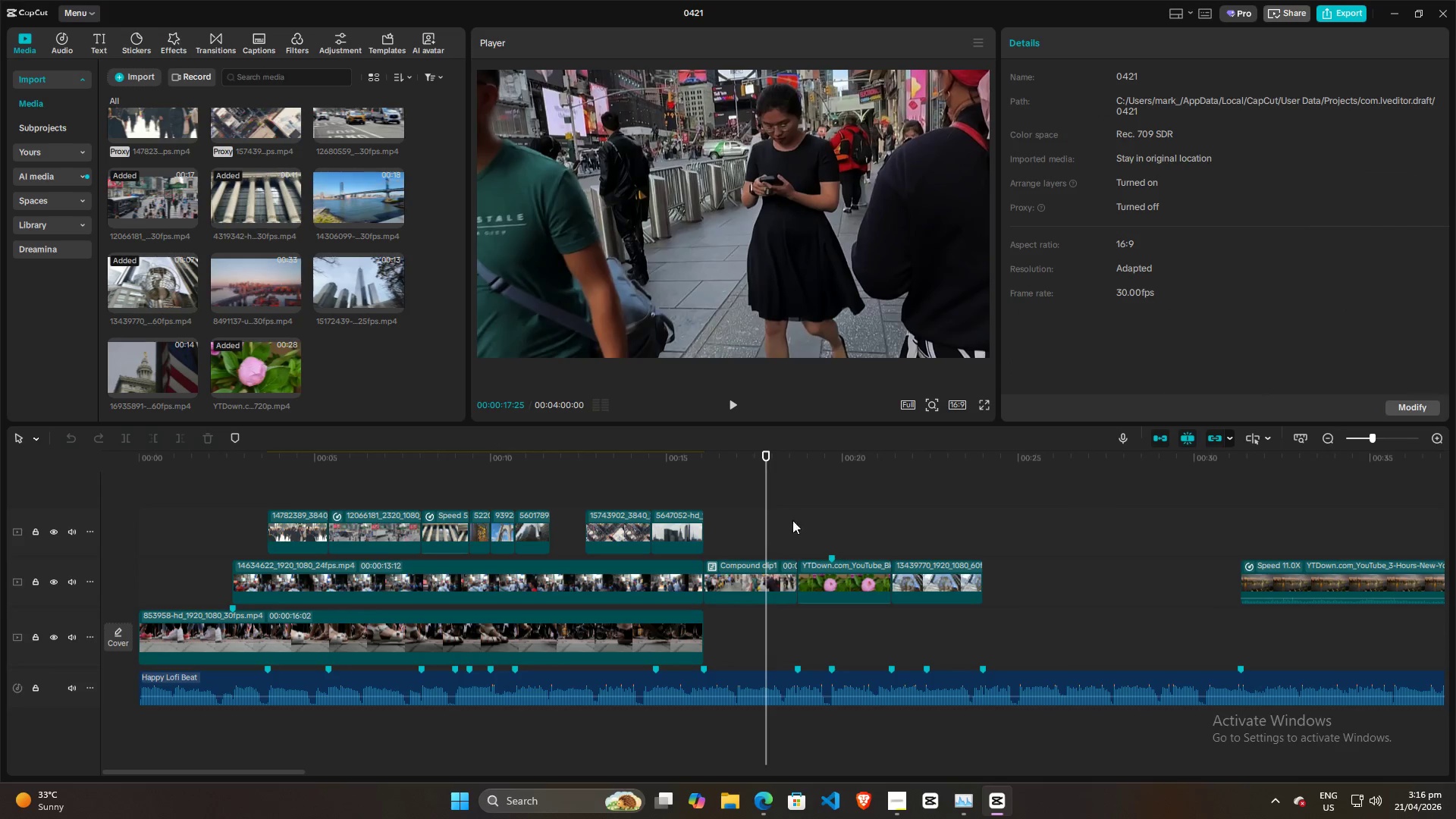 
left_click([826, 513])
 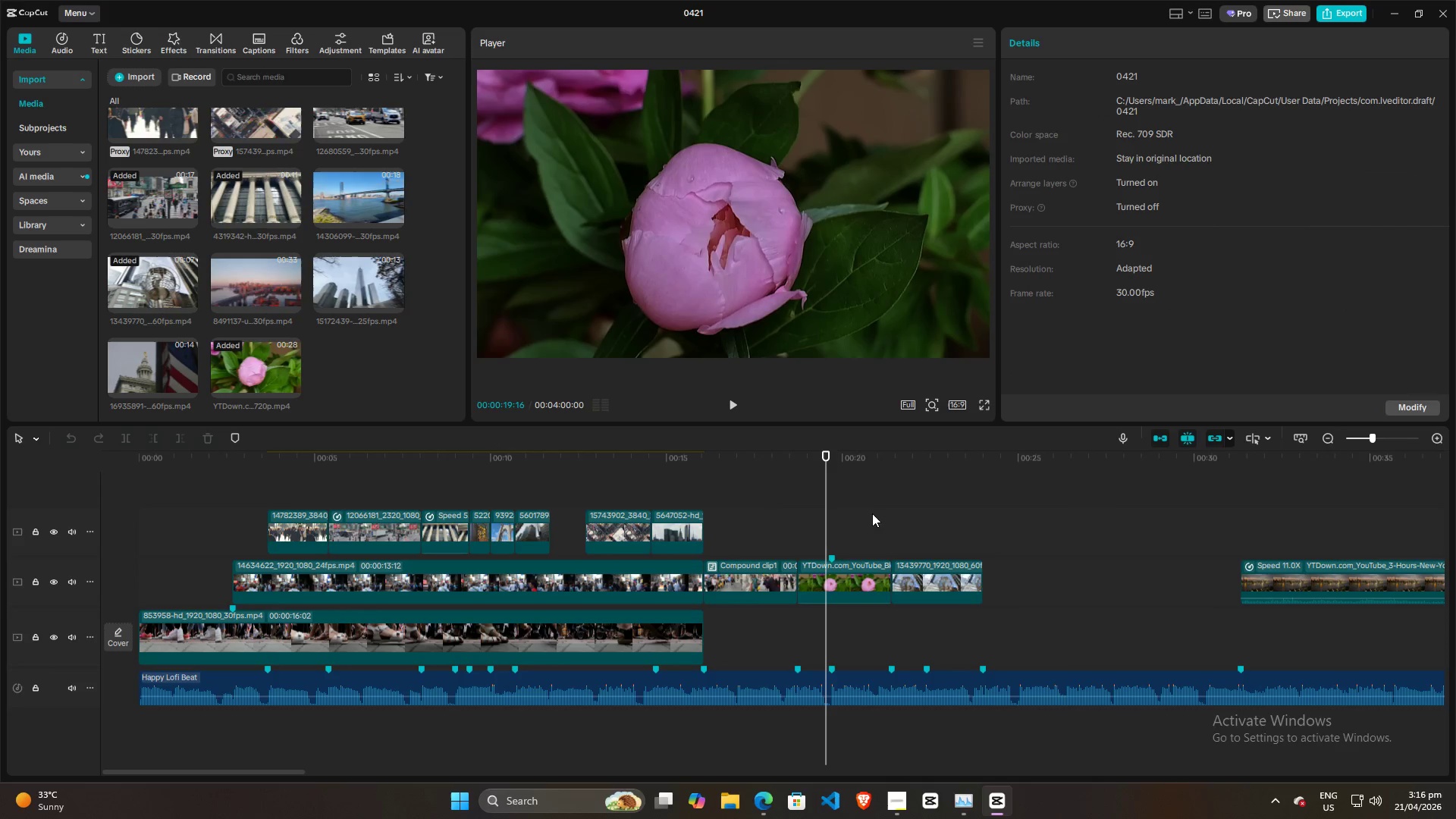 
left_click([919, 513])
 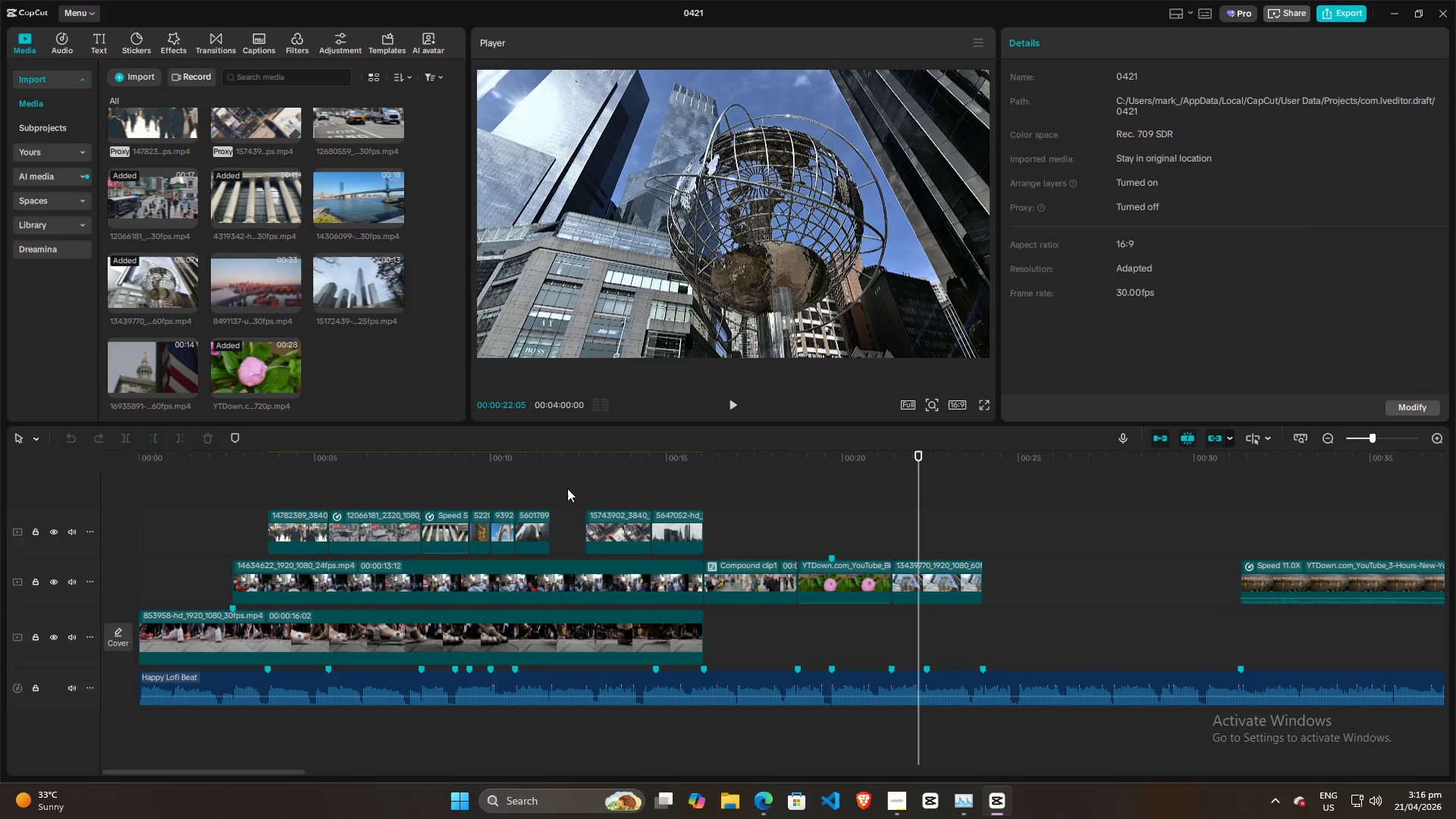 
left_click([193, 499])
 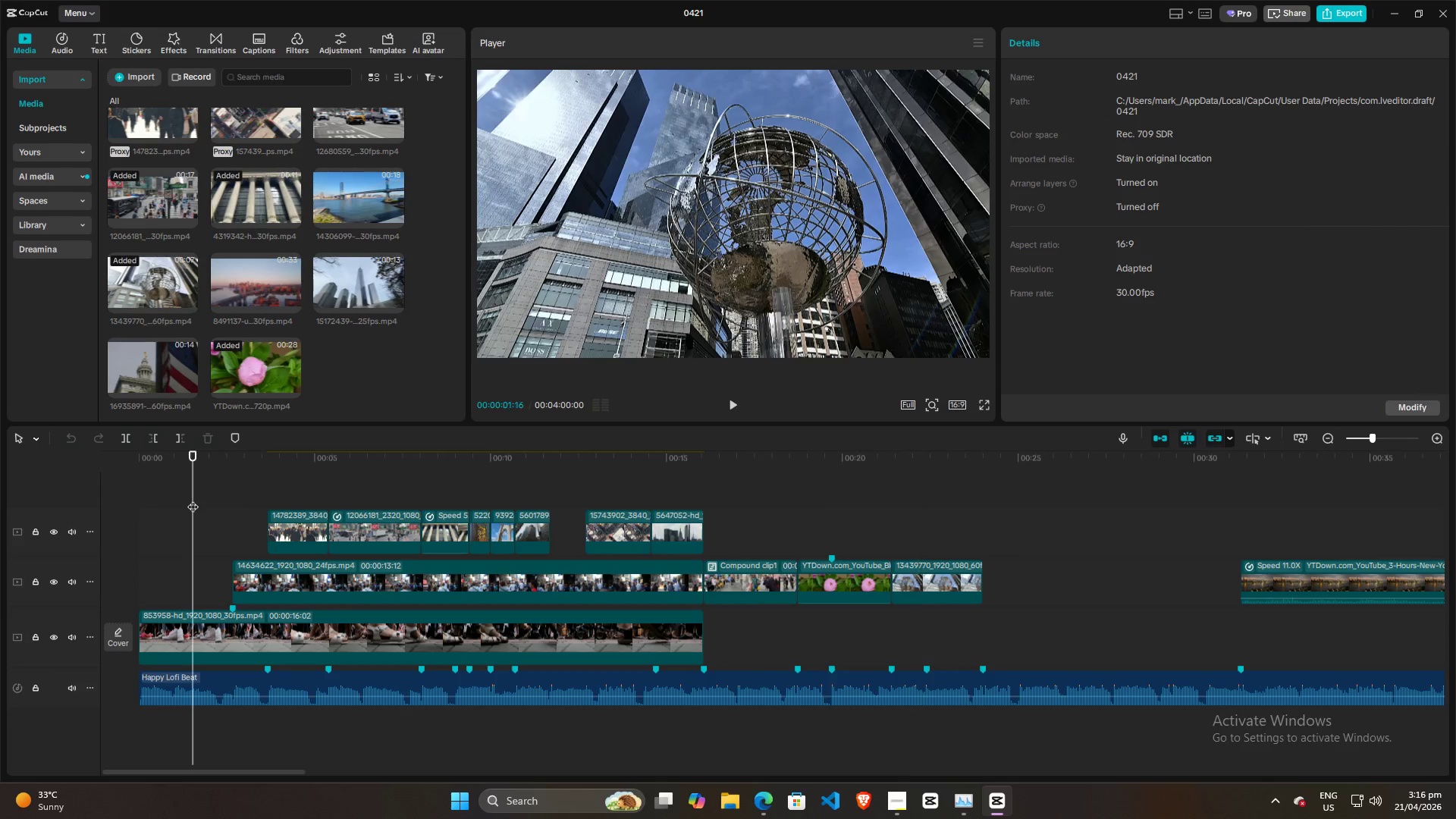 
left_click_drag(start_coordinate=[193, 499], to_coordinate=[52, 503])
 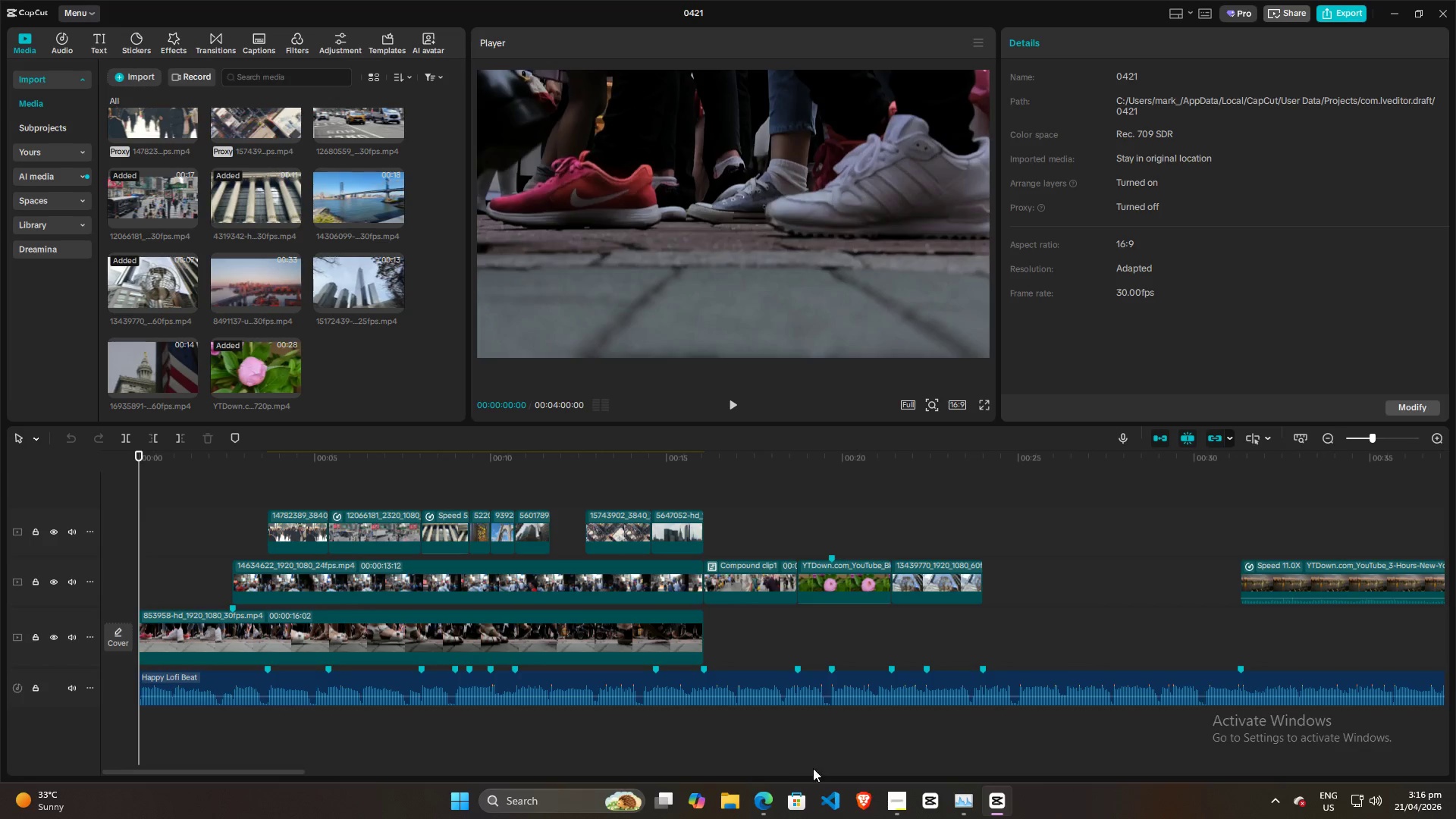 
left_click([898, 813])